 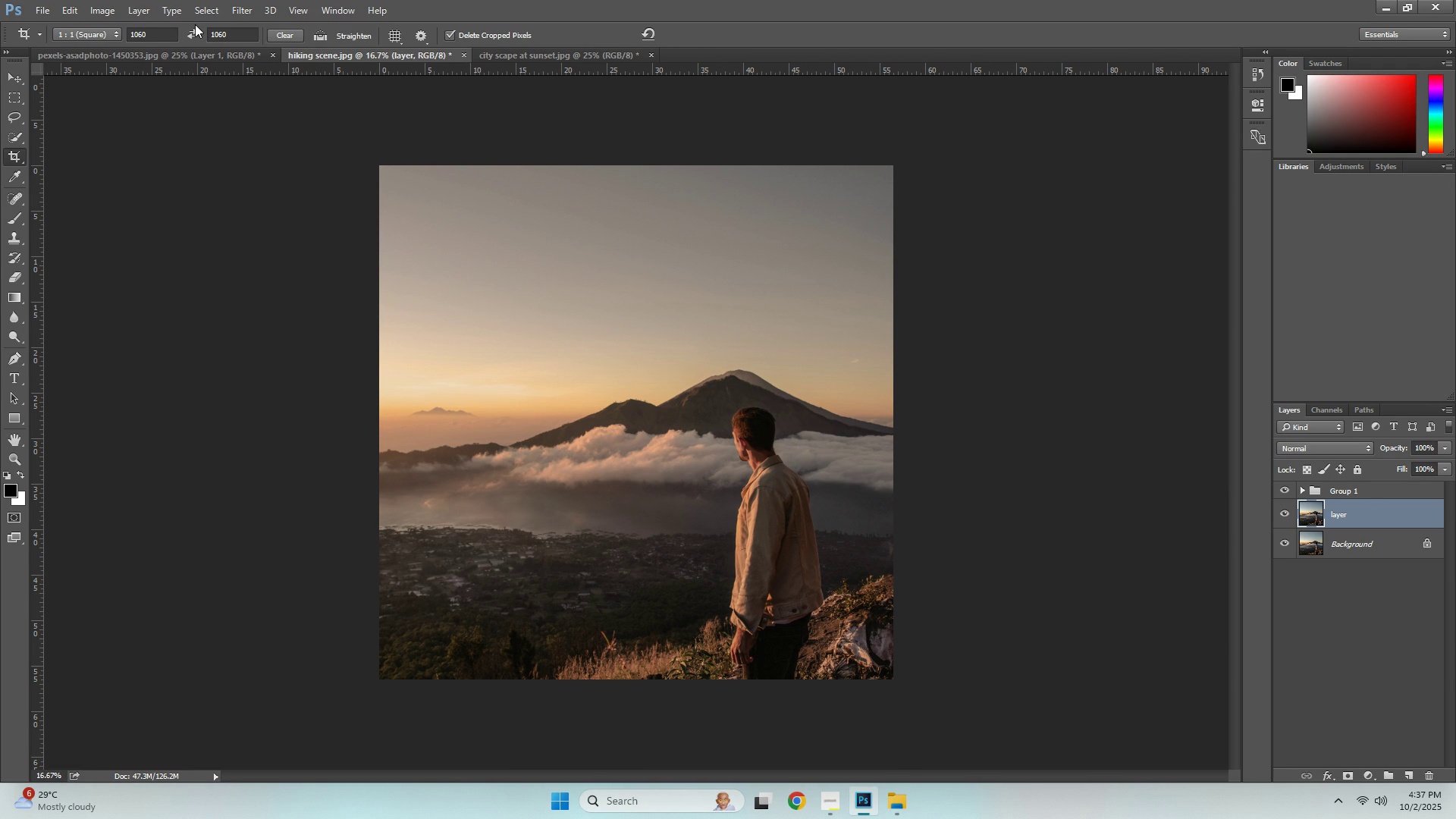 
key(Alt+Control+Z)
 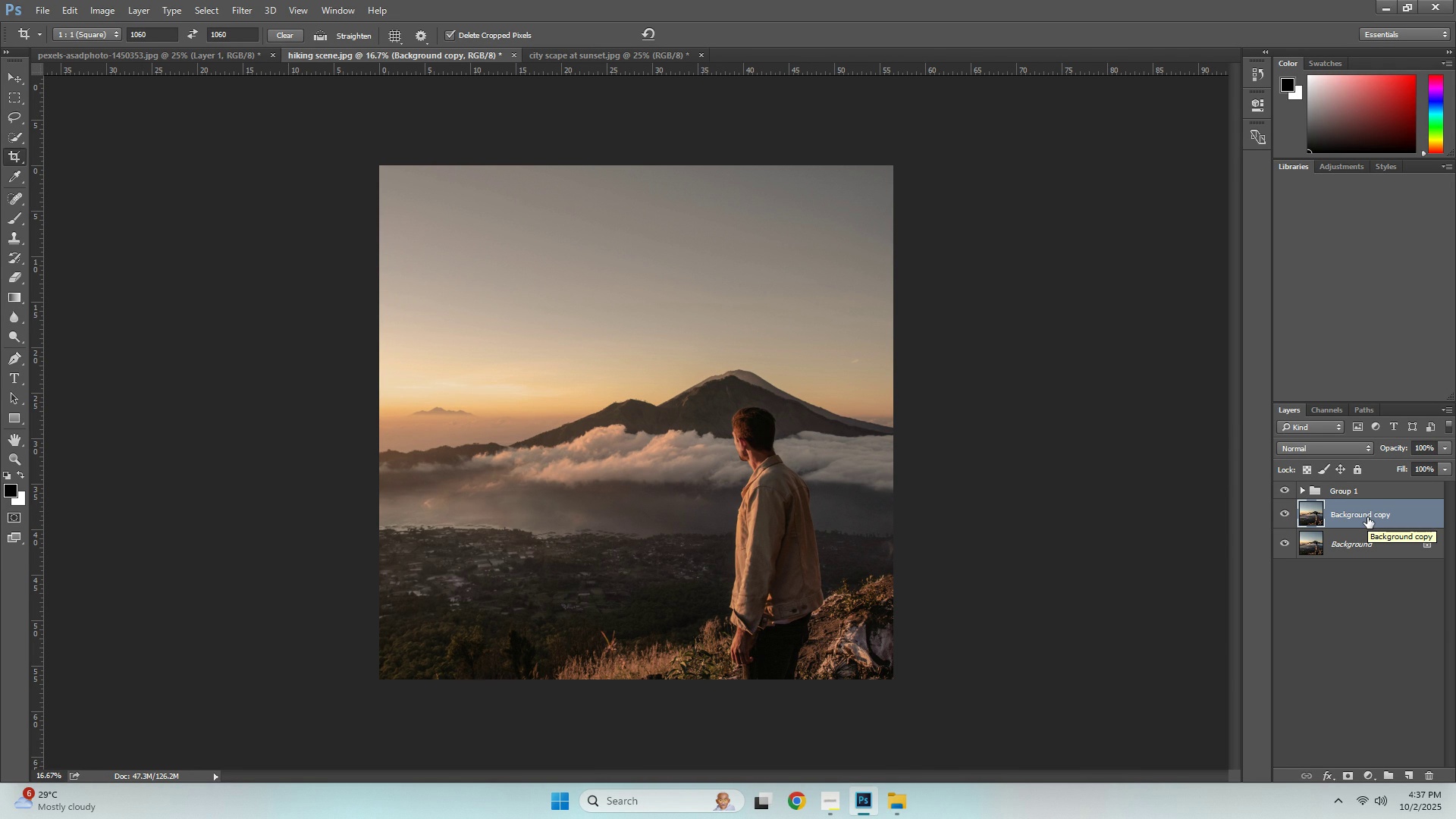 
wait(8.37)
 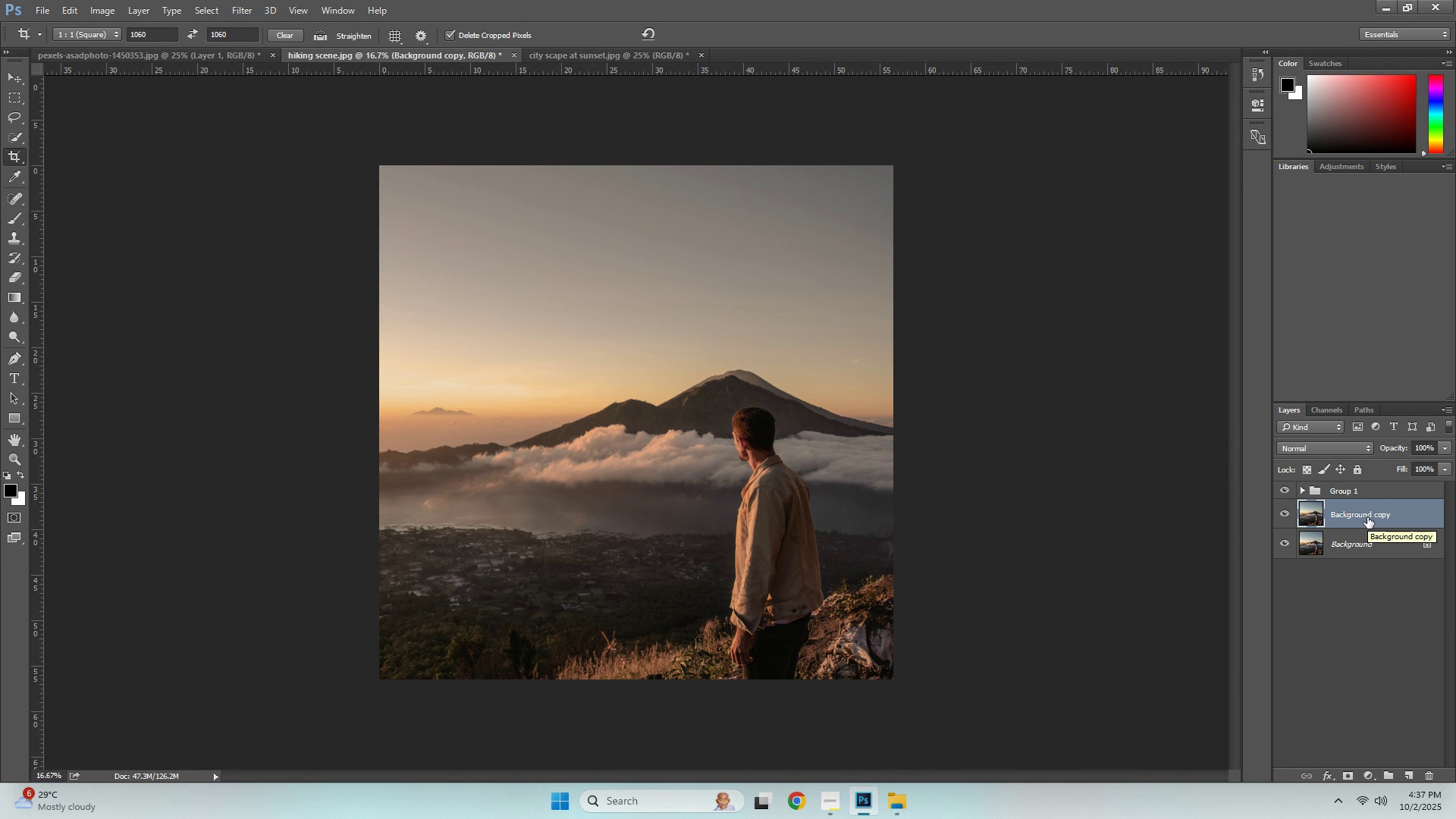 
double_click([1285, 494])
 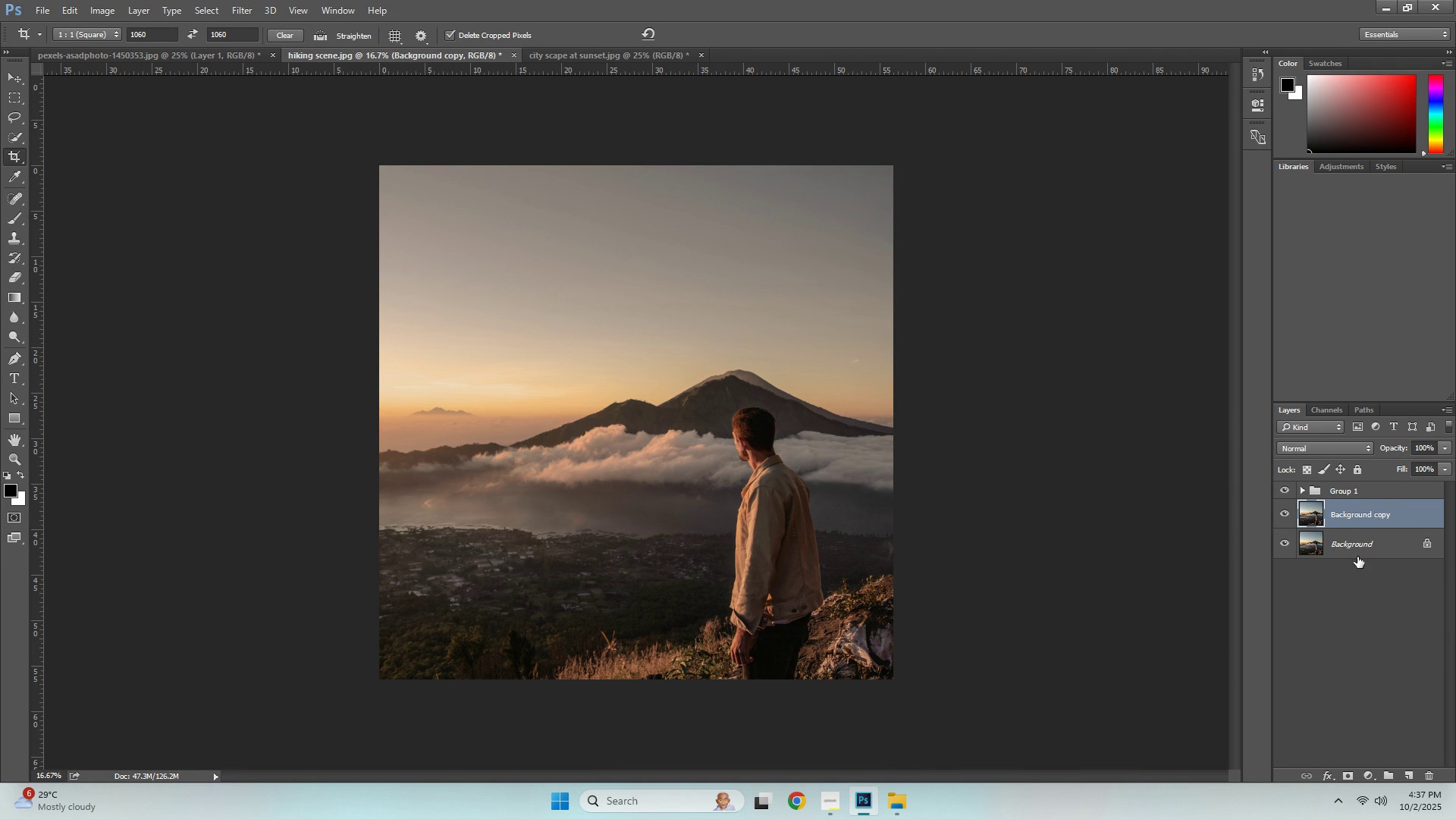 
double_click([1354, 525])